 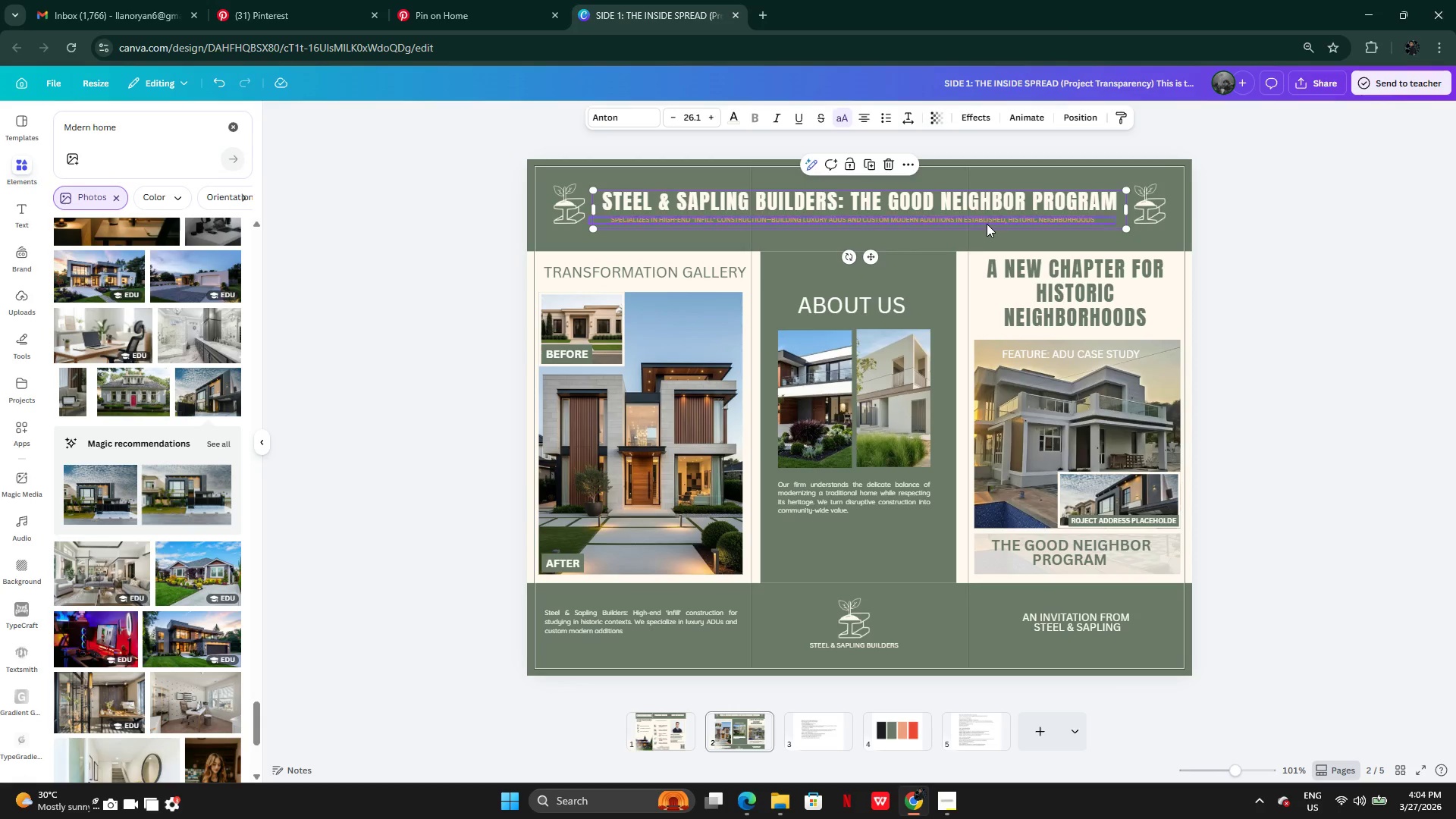 
left_click([987, 221])
 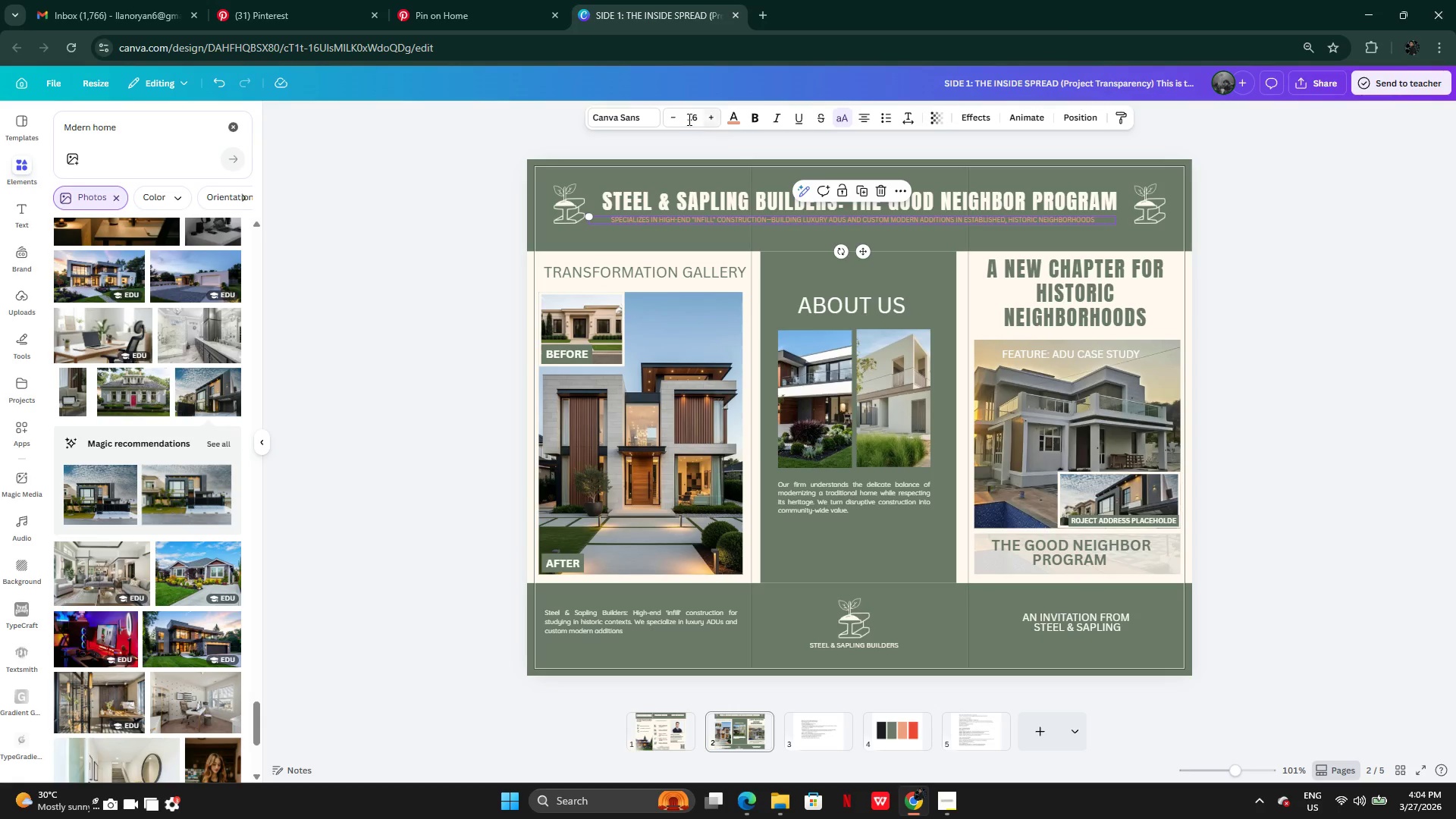 
left_click([709, 116])
 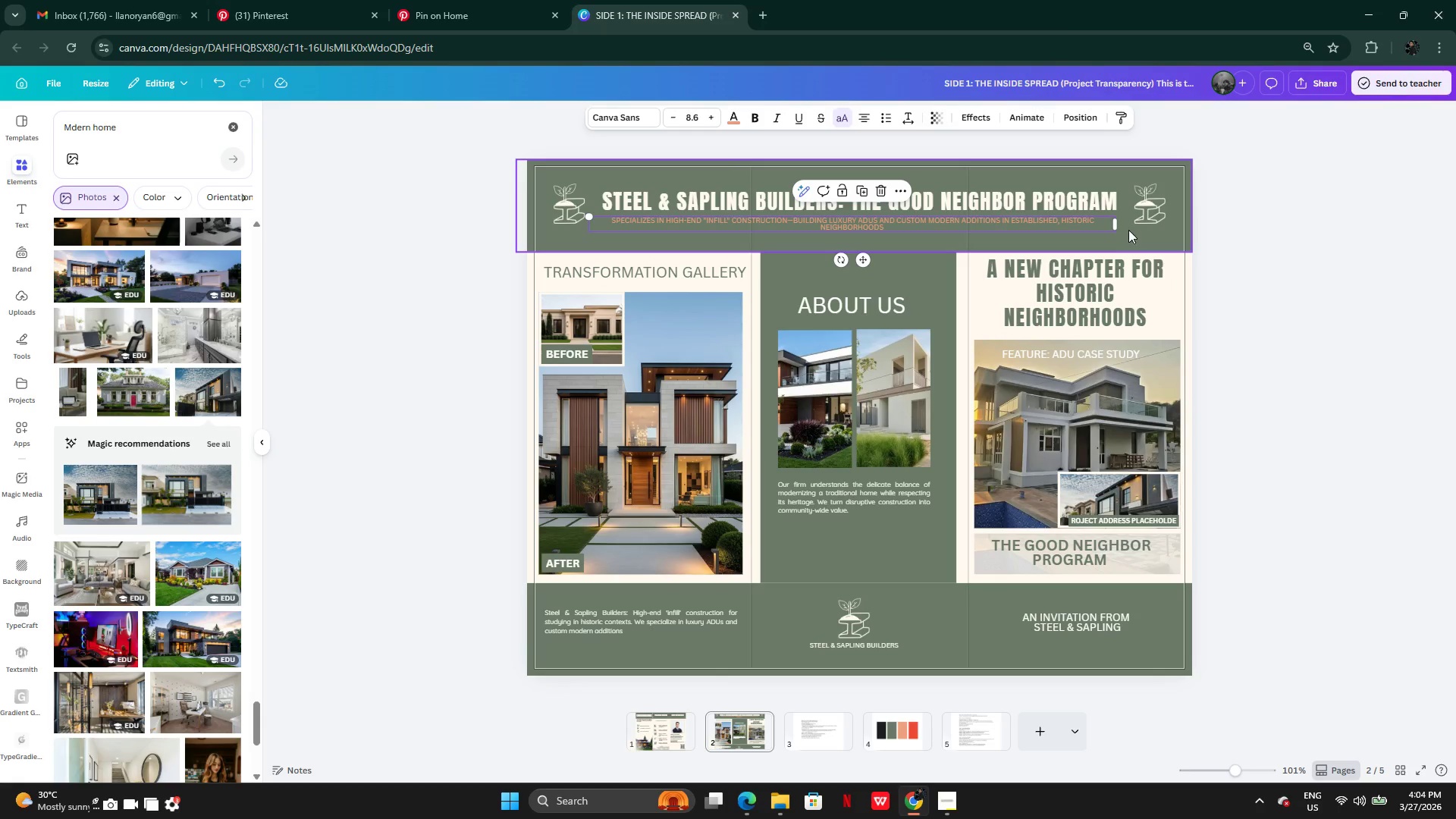 
left_click_drag(start_coordinate=[1118, 226], to_coordinate=[1155, 221])
 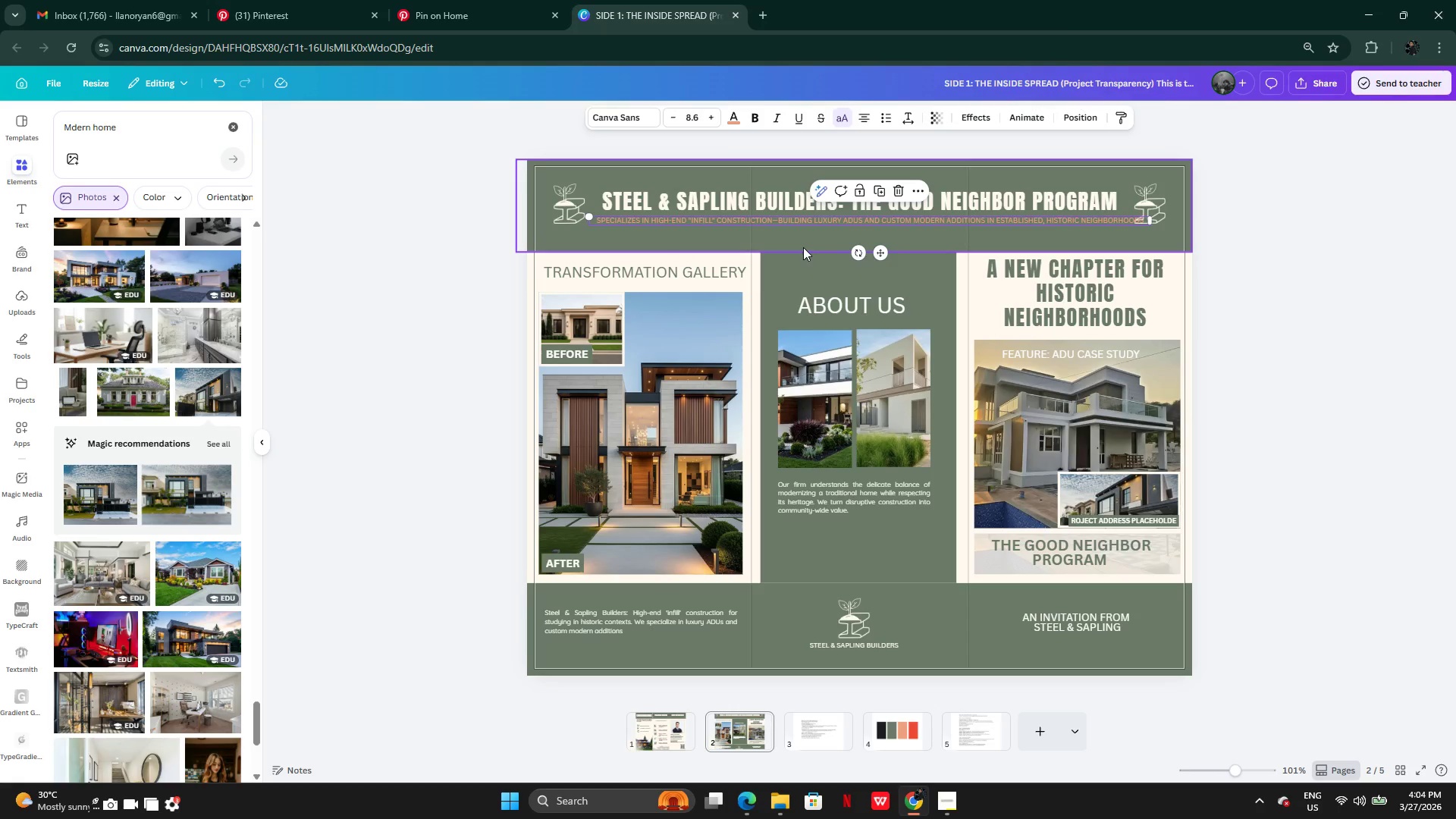 
wait(6.47)
 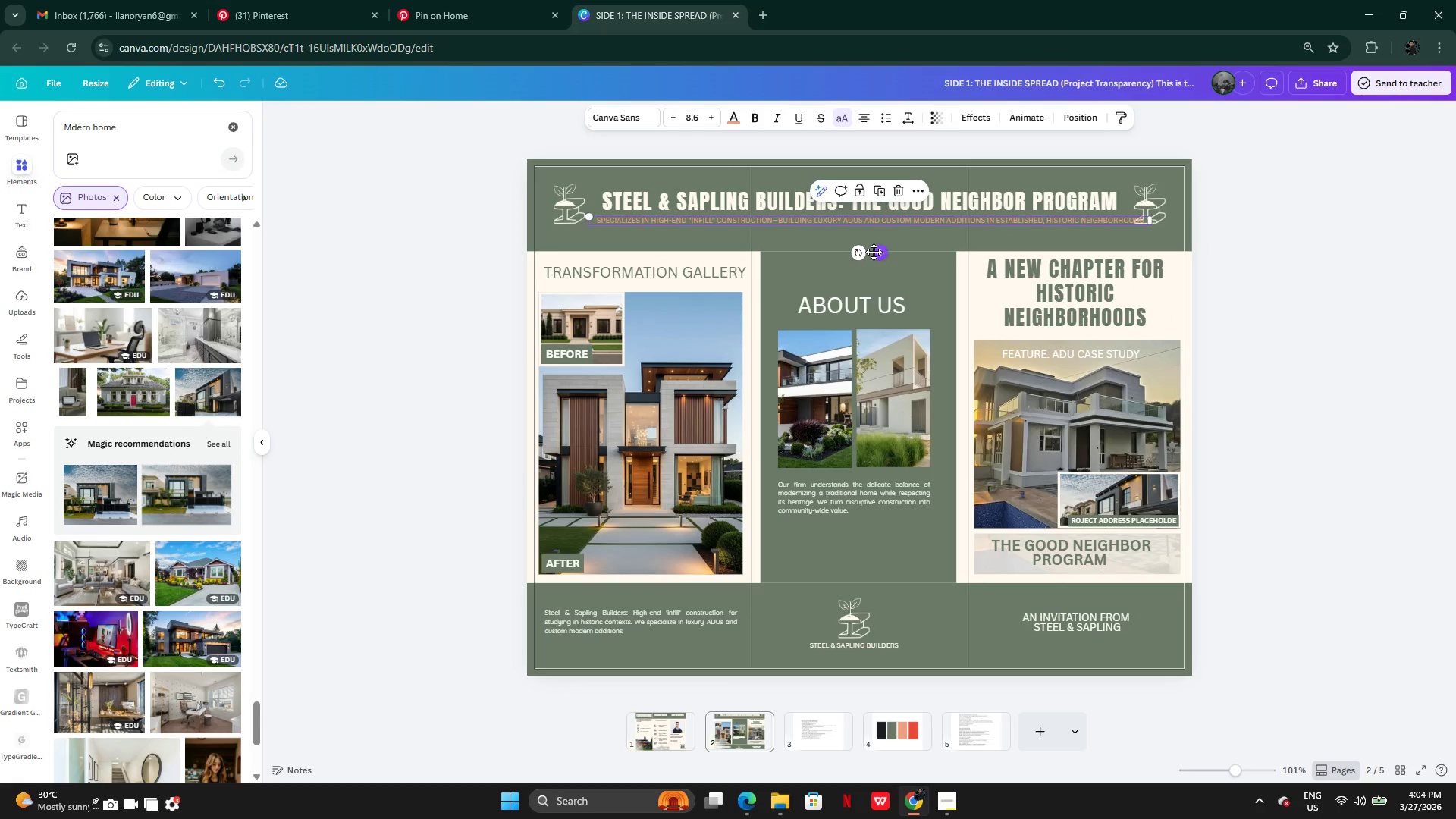 
key(Control+Z)
 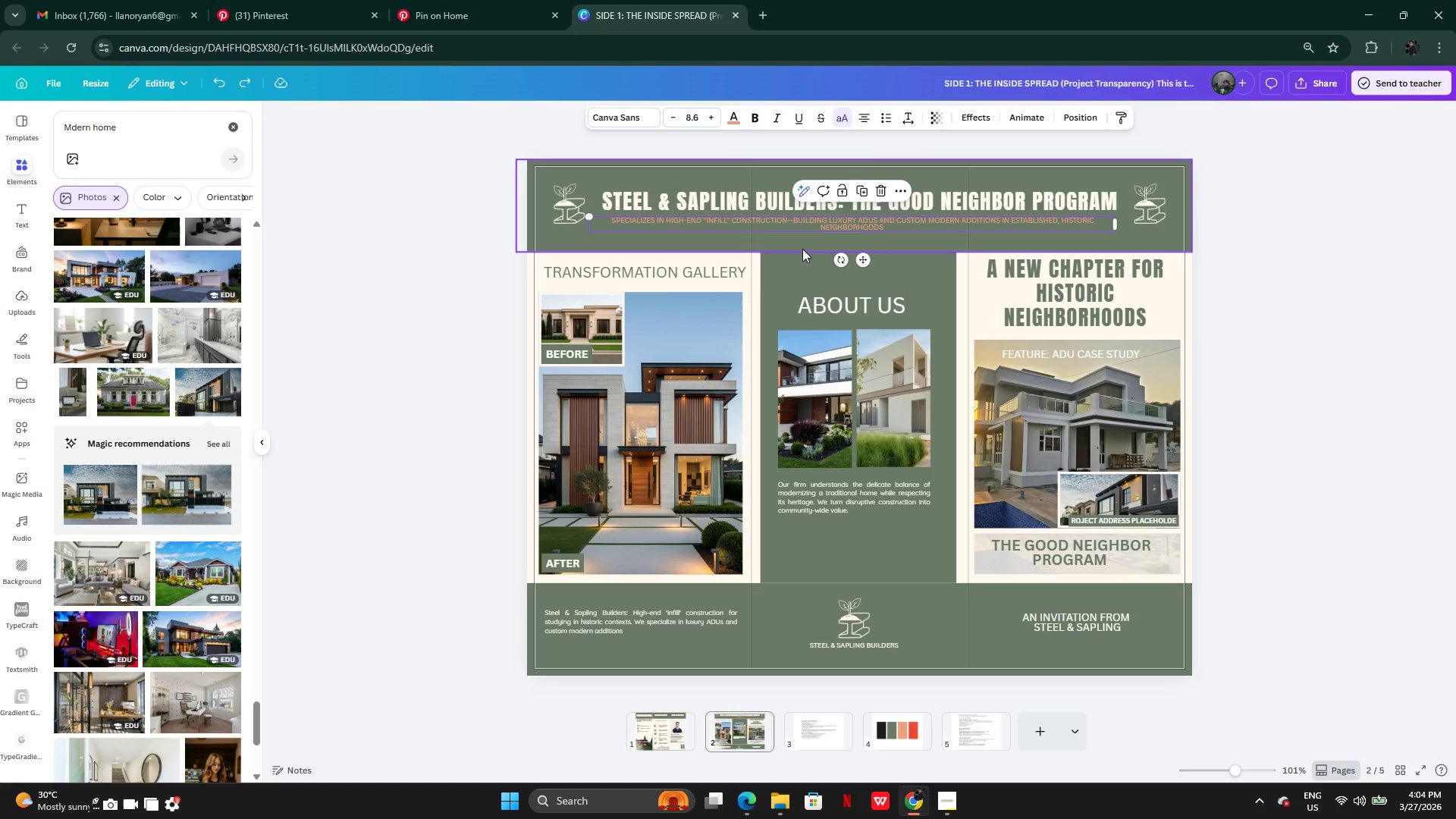 
key(Control+Z)
 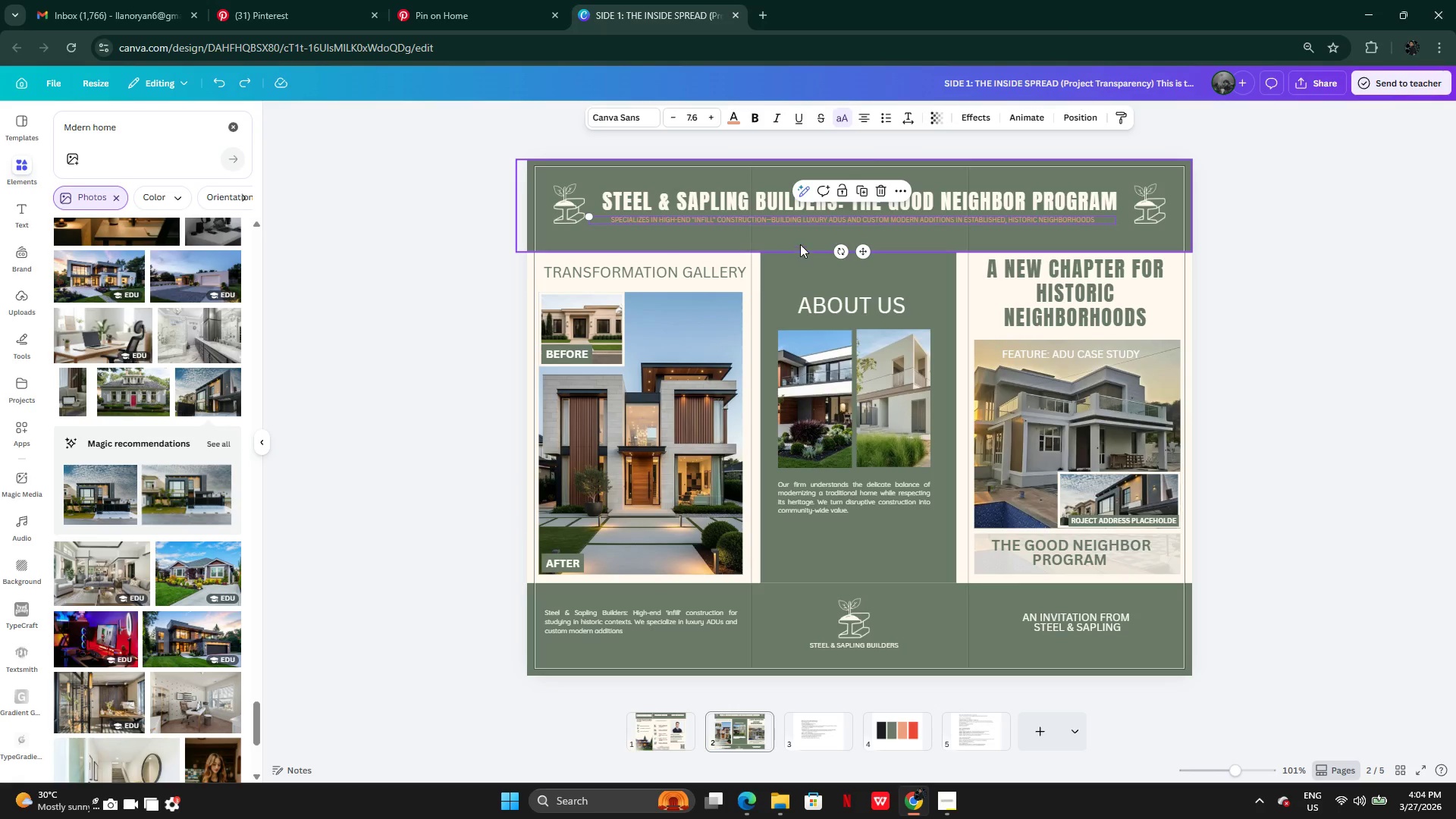 
left_click([1224, 323])
 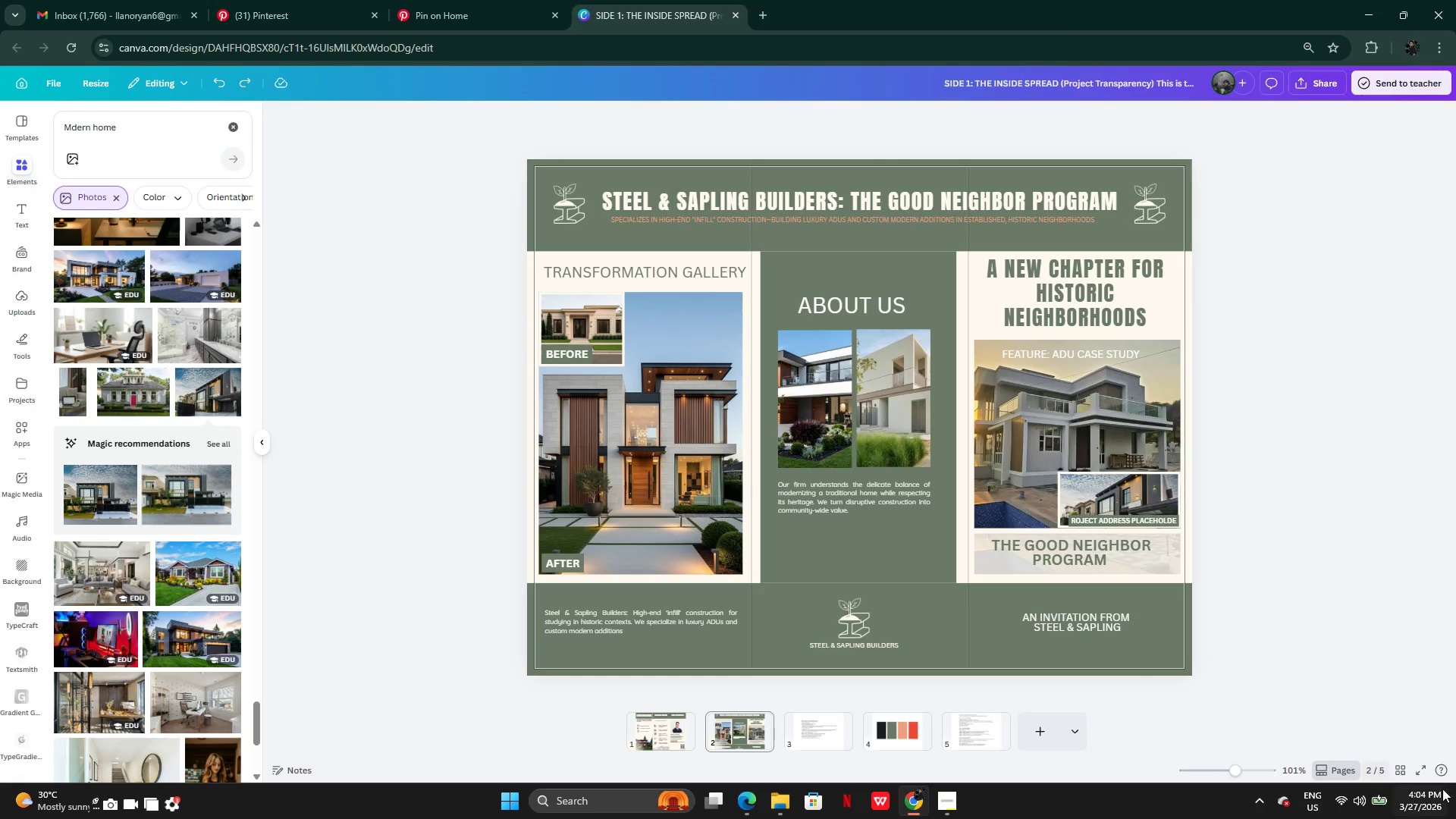 
mouse_move([1419, 756])
 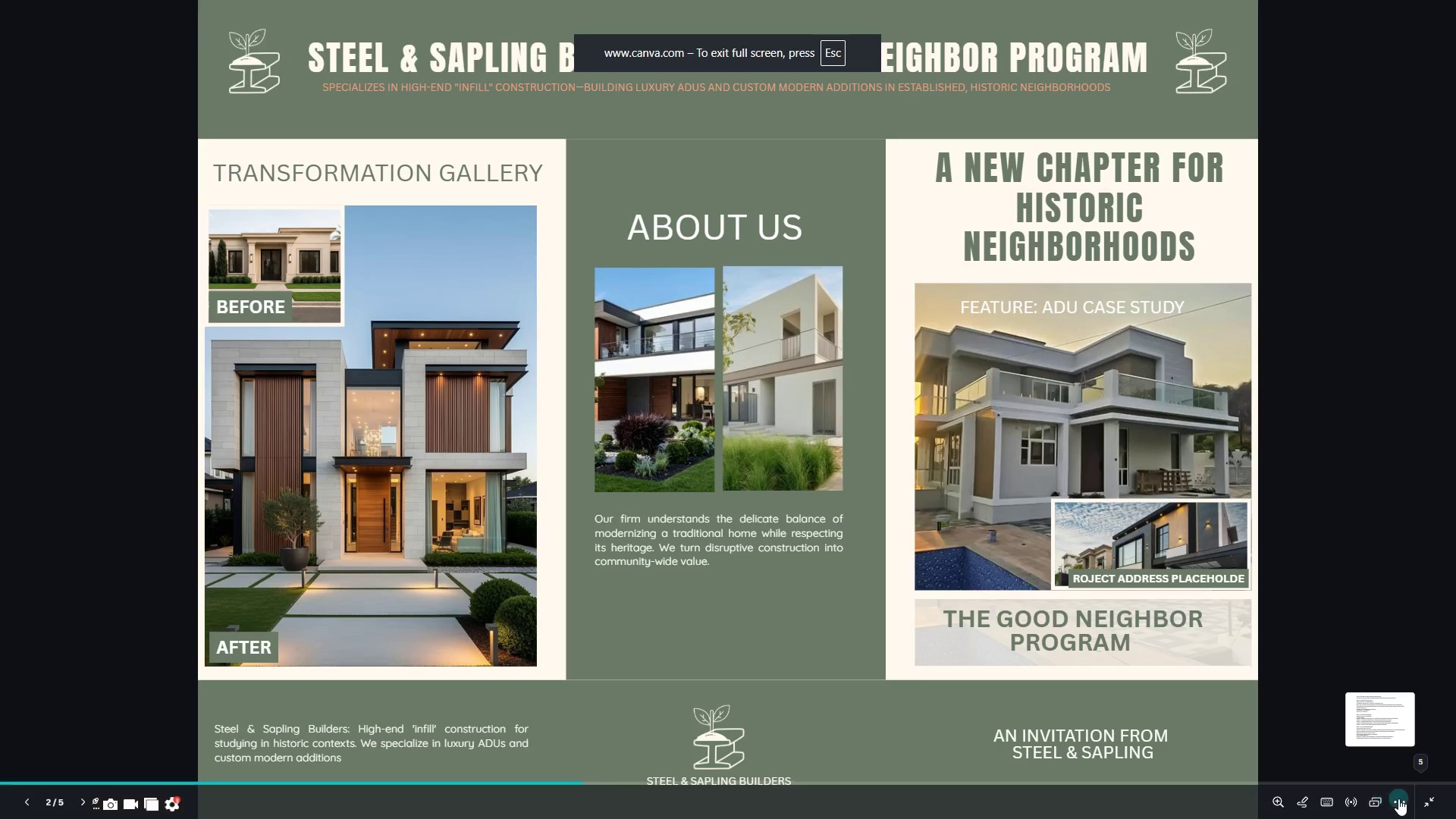 
left_click([1420, 799])
 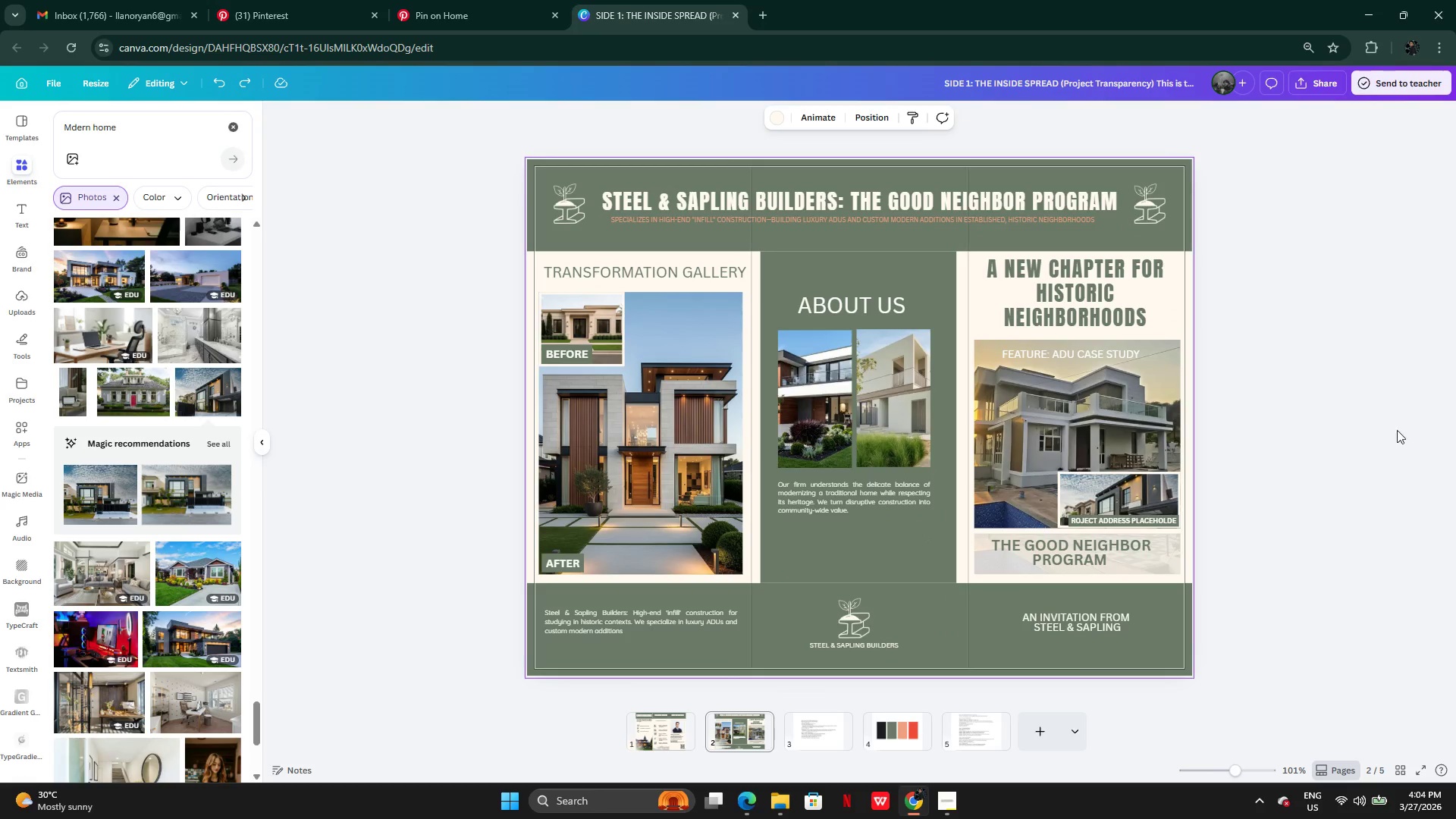 
left_click([1373, 423])
 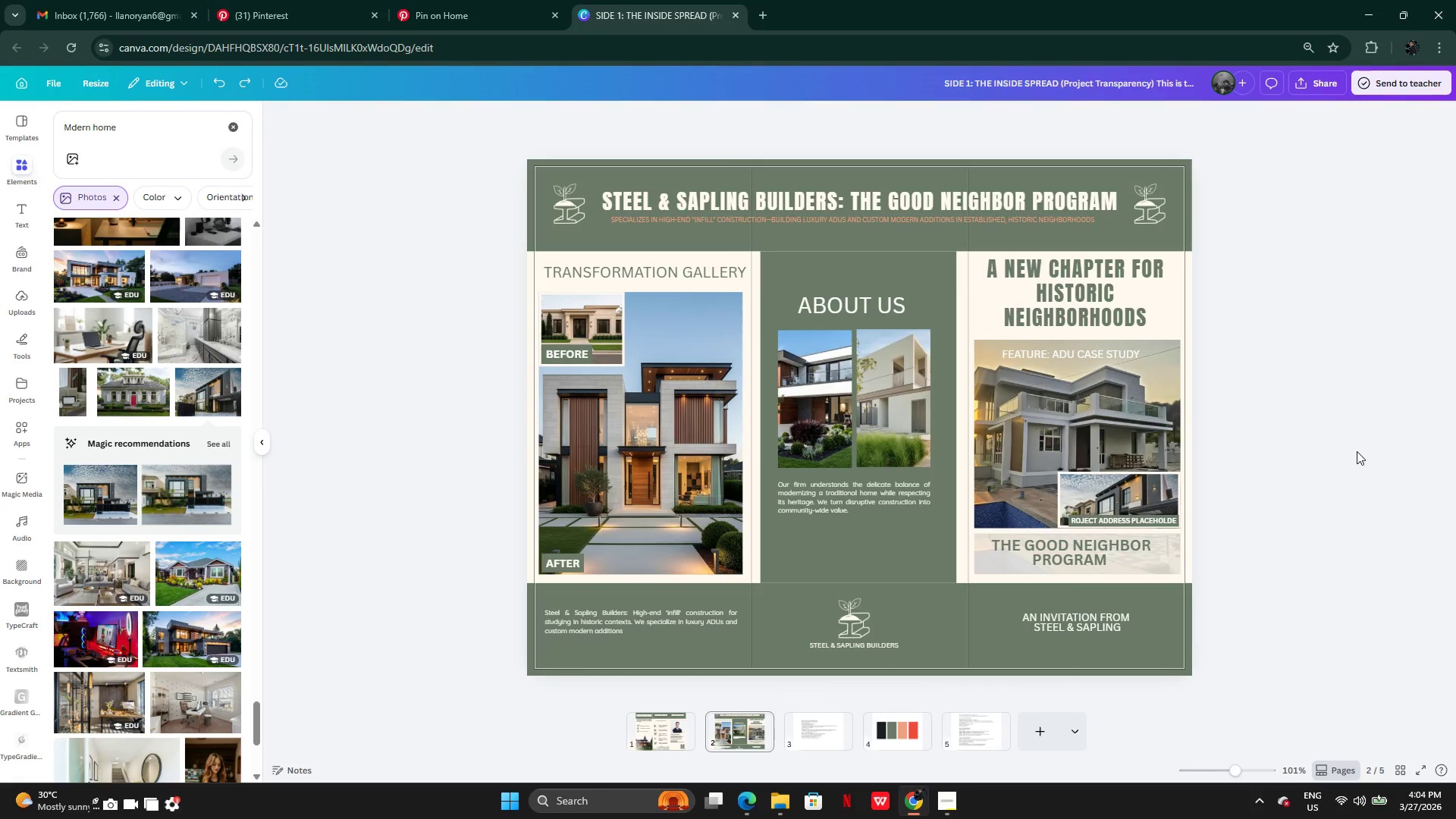 
left_click([883, 301])
 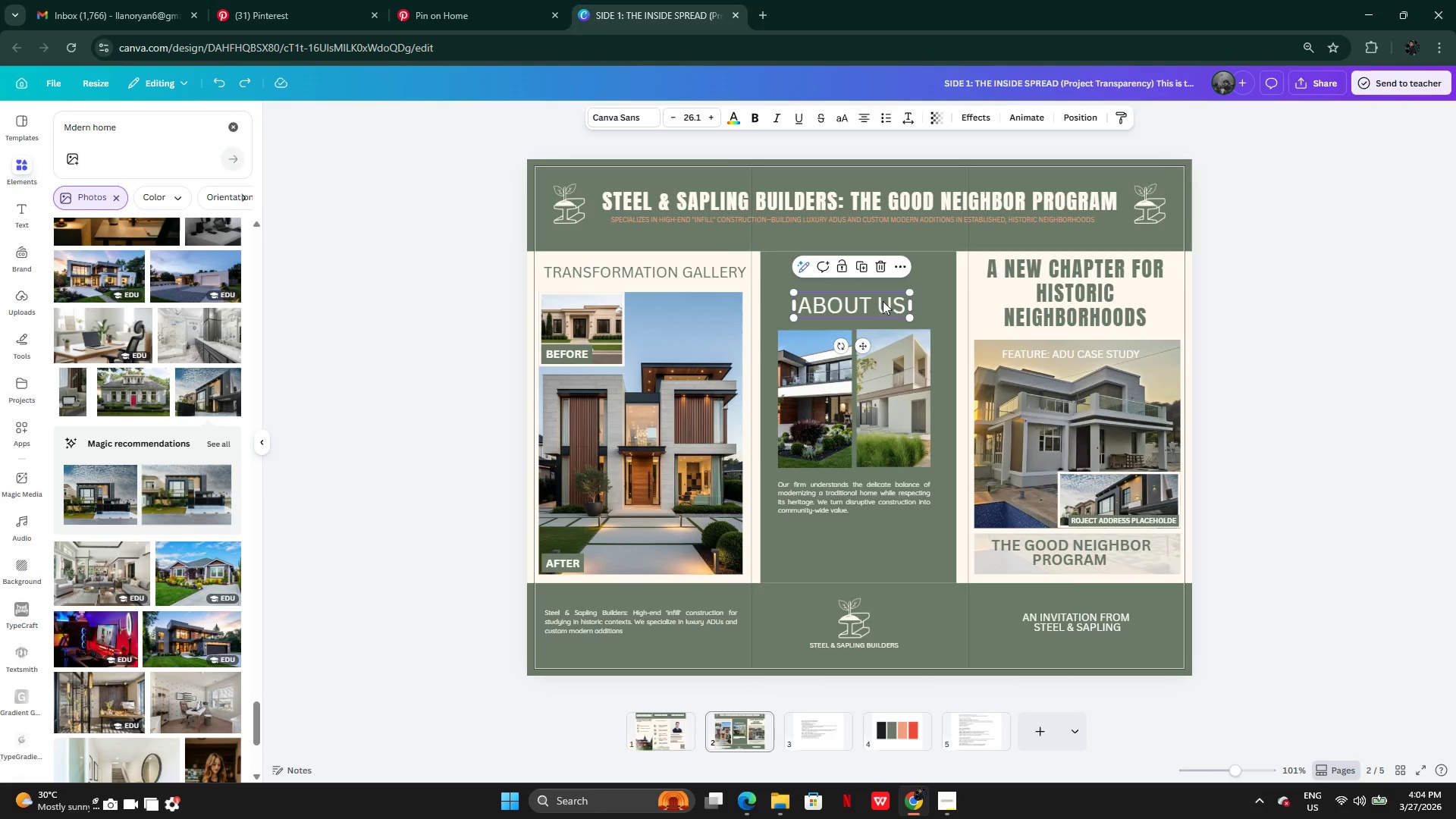 
left_click_drag(start_coordinate=[883, 301], to_coordinate=[887, 297])
 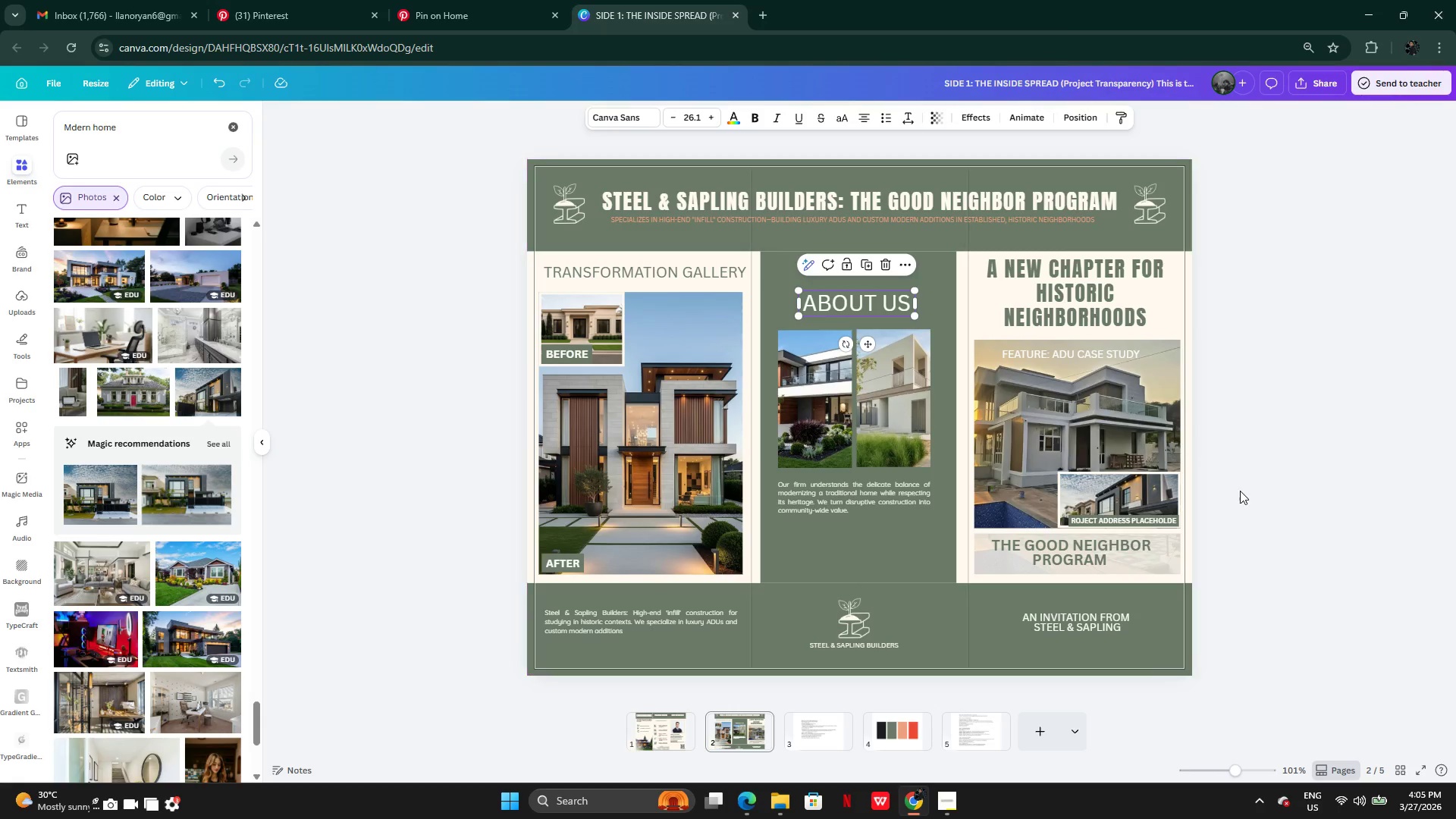 
left_click([1240, 491])
 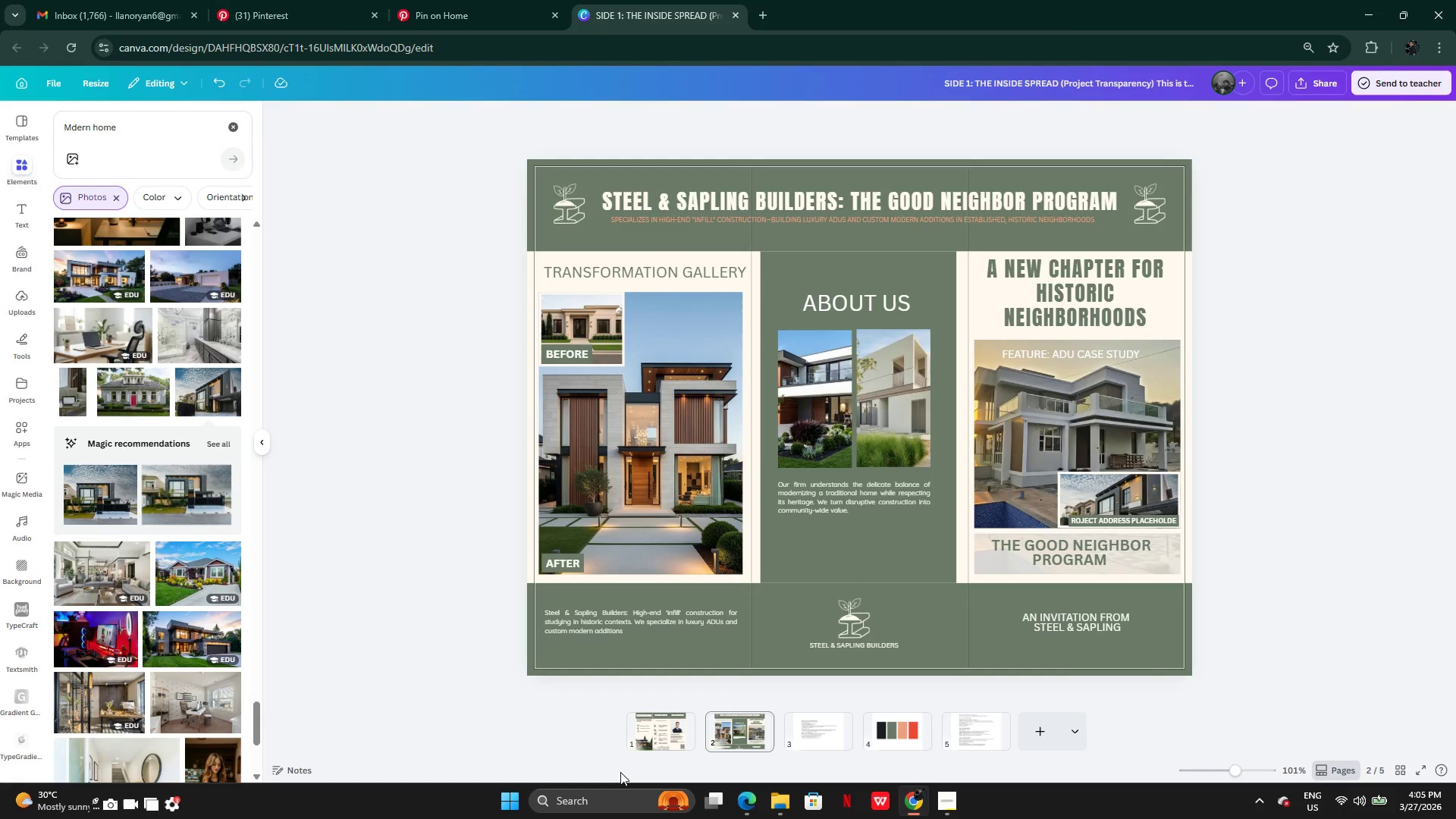 
left_click([652, 734])
 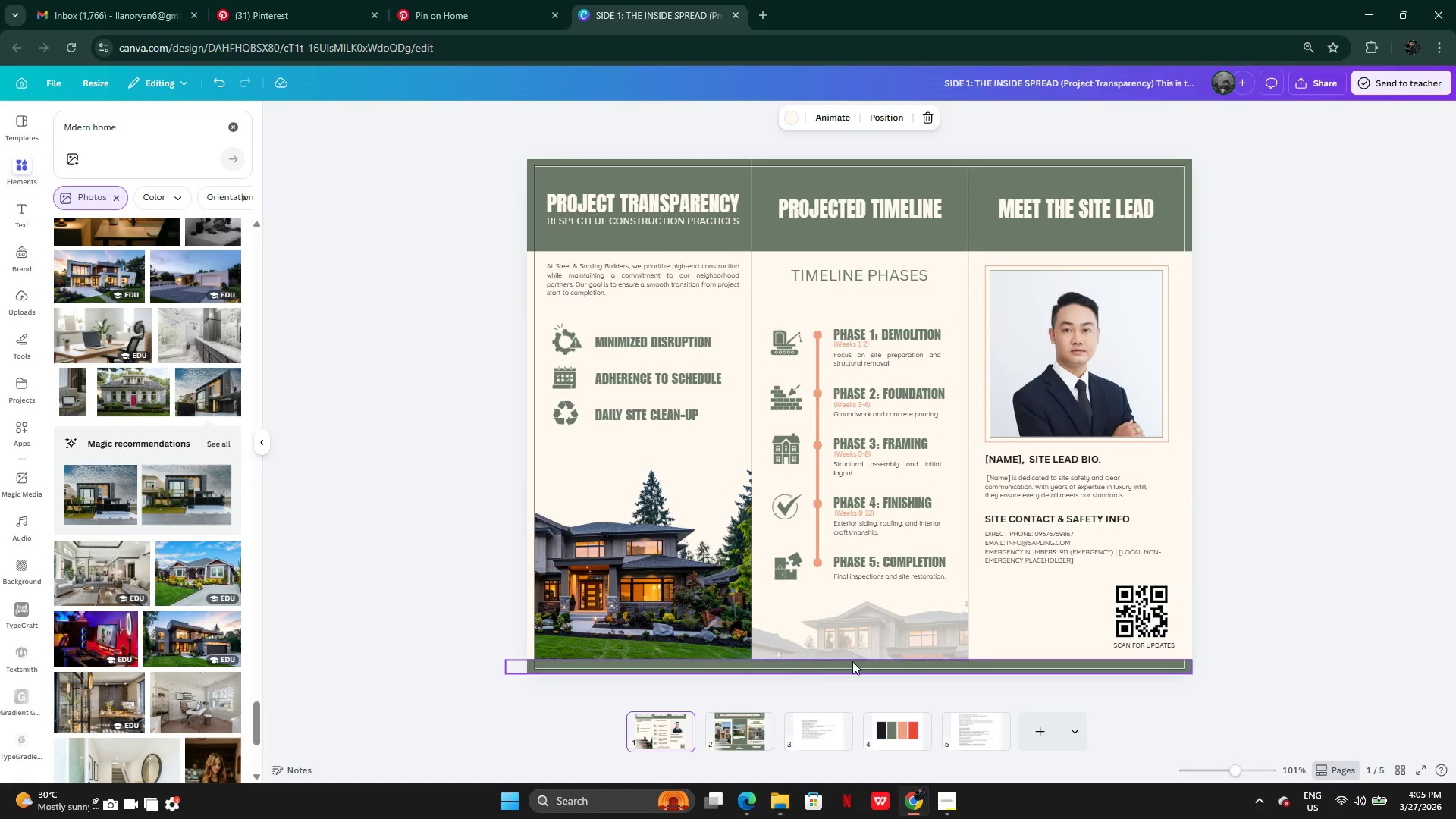 
left_click([1012, 663])
 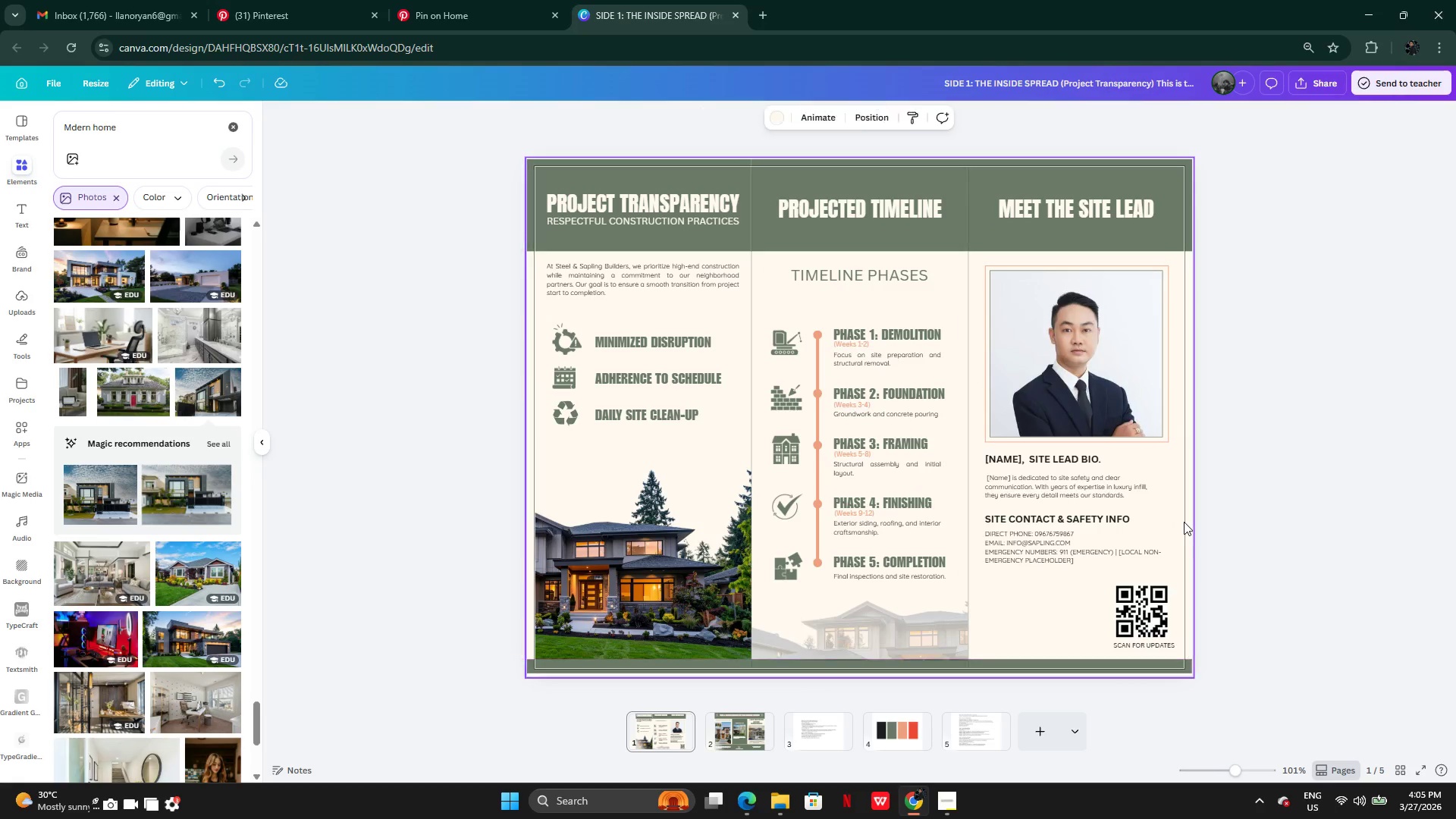 
double_click([1293, 507])
 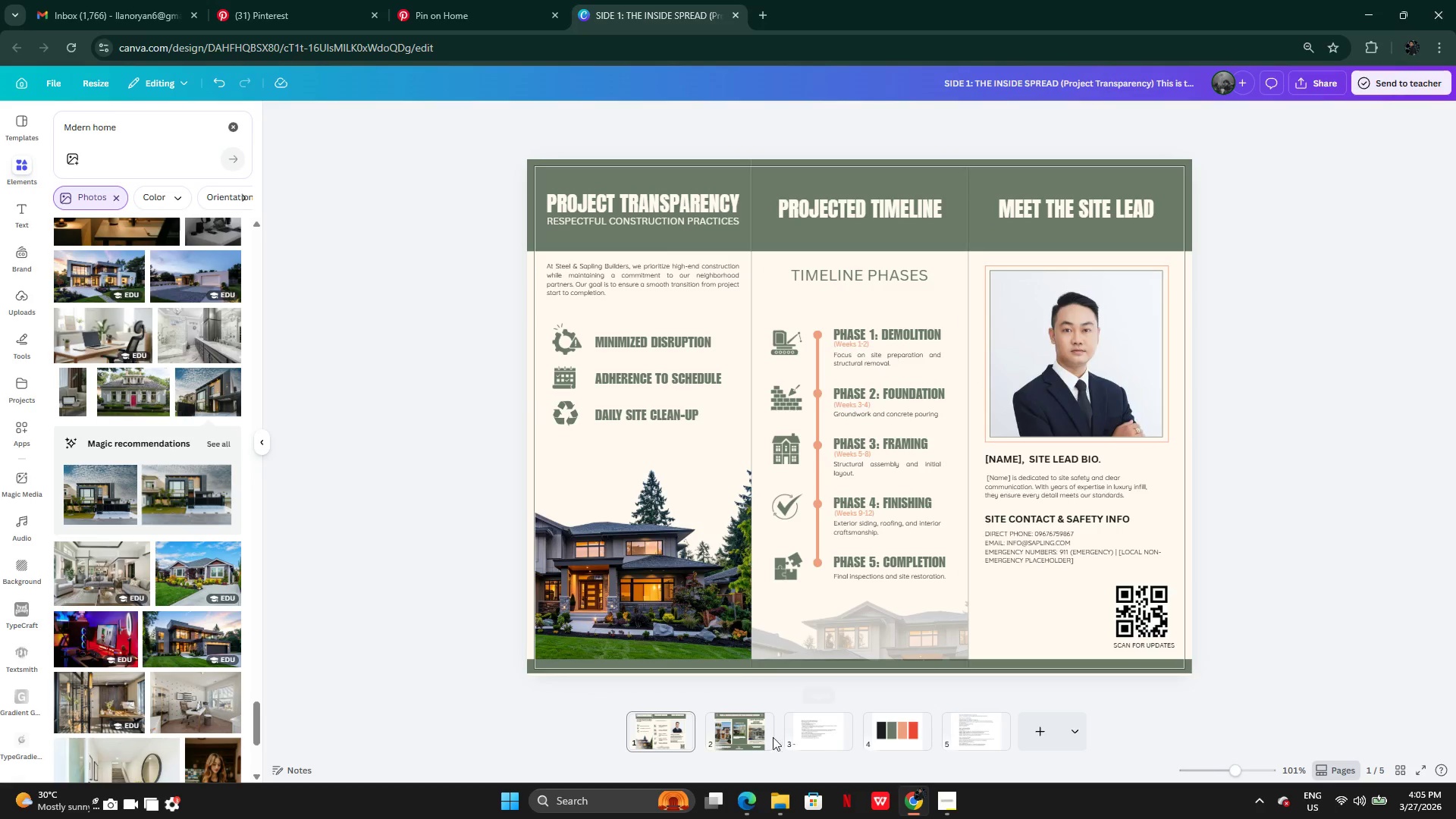 
left_click([748, 739])
 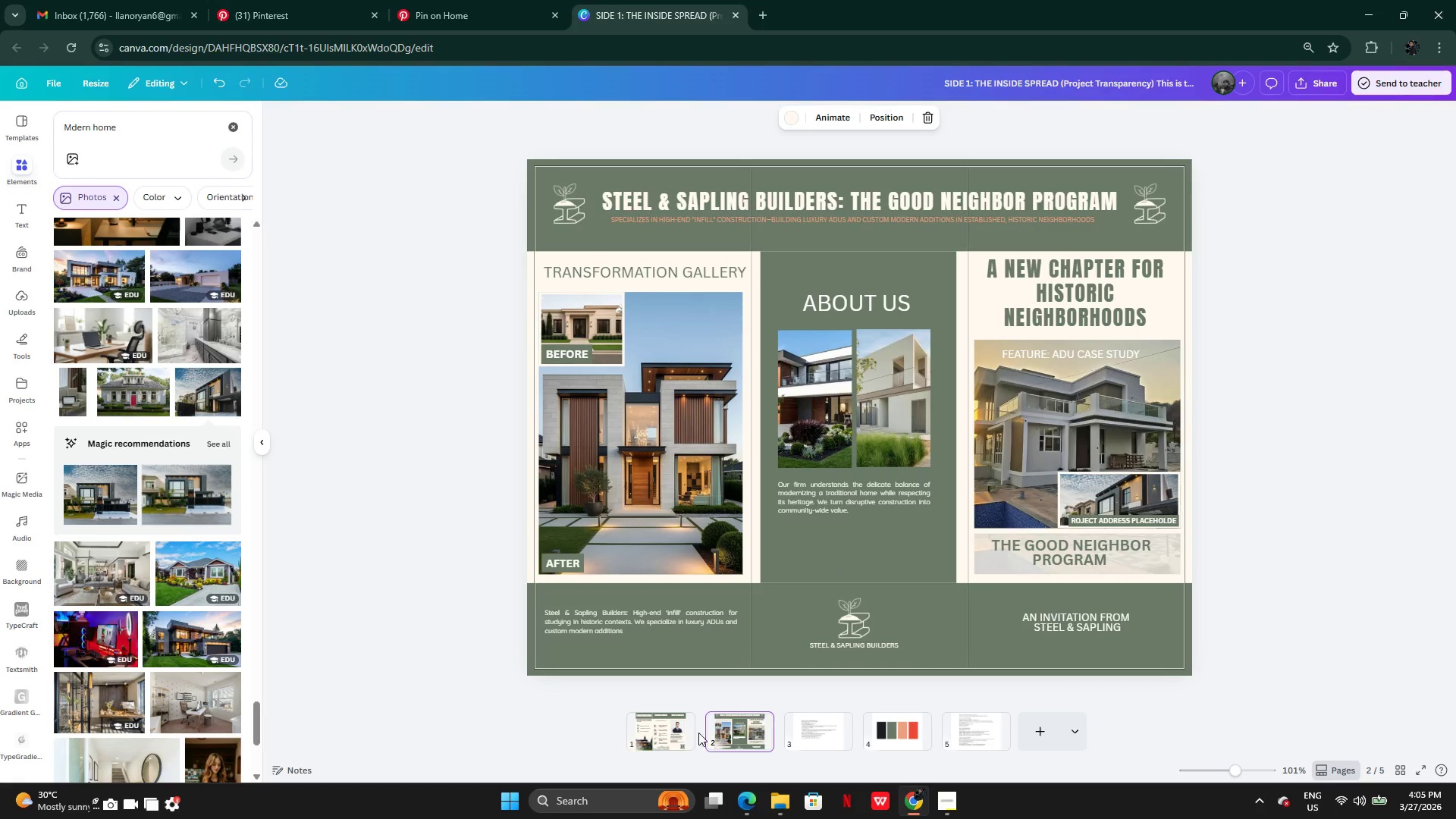 
left_click([664, 733])
 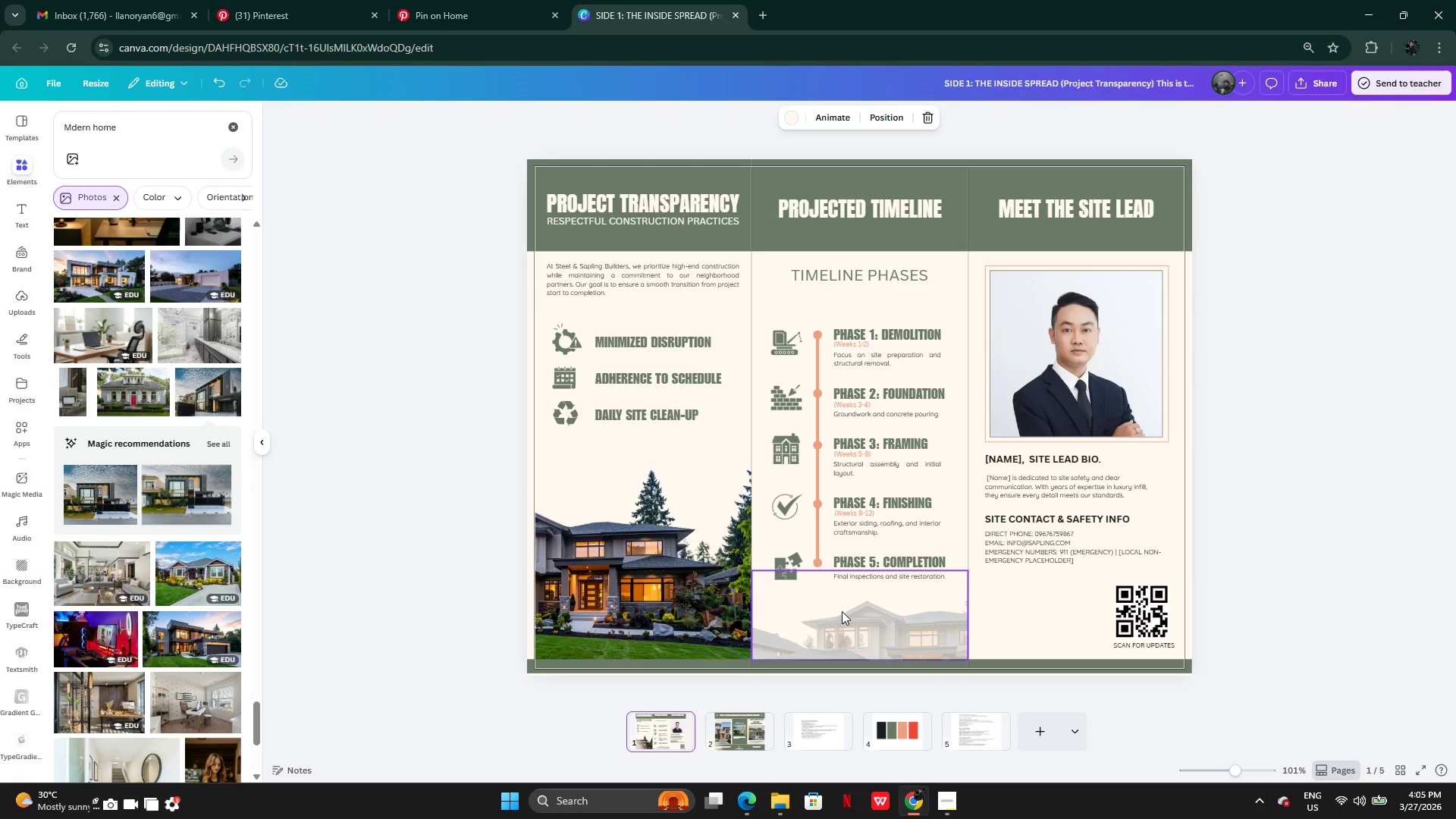 
left_click([947, 793])